 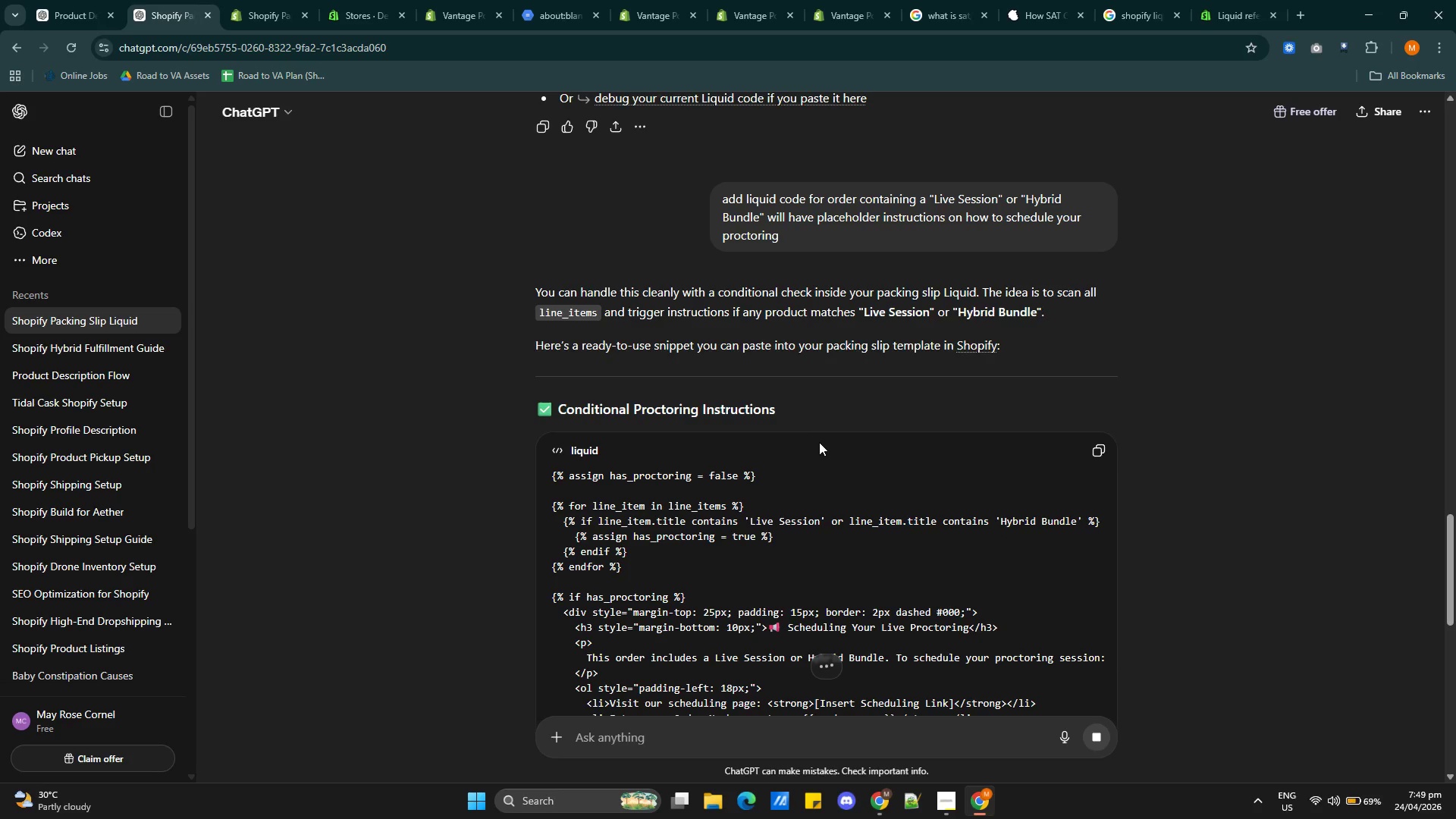 
scroll: coordinate [866, 577], scroll_direction: down, amount: 1.0
 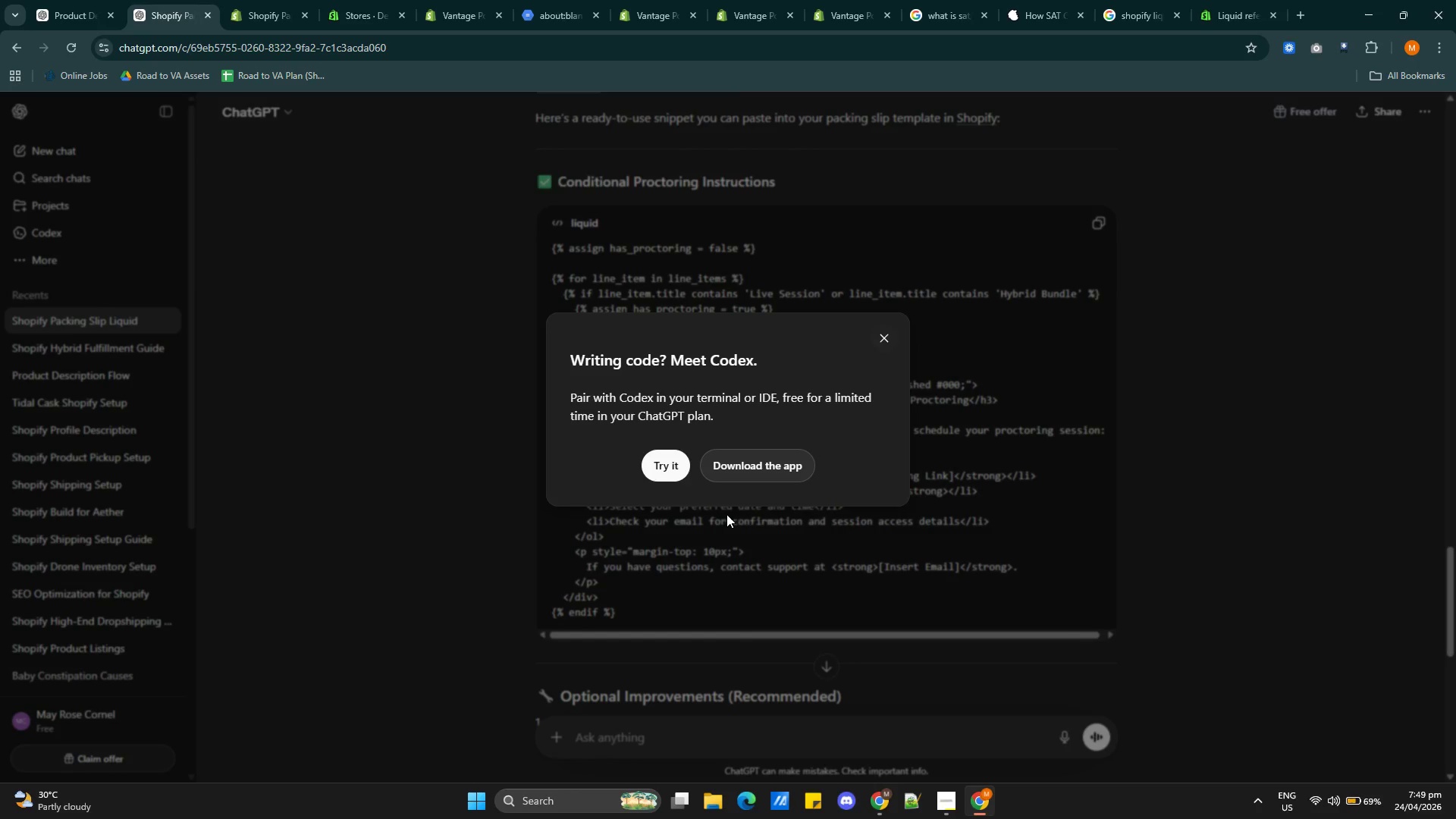 
wait(6.95)
 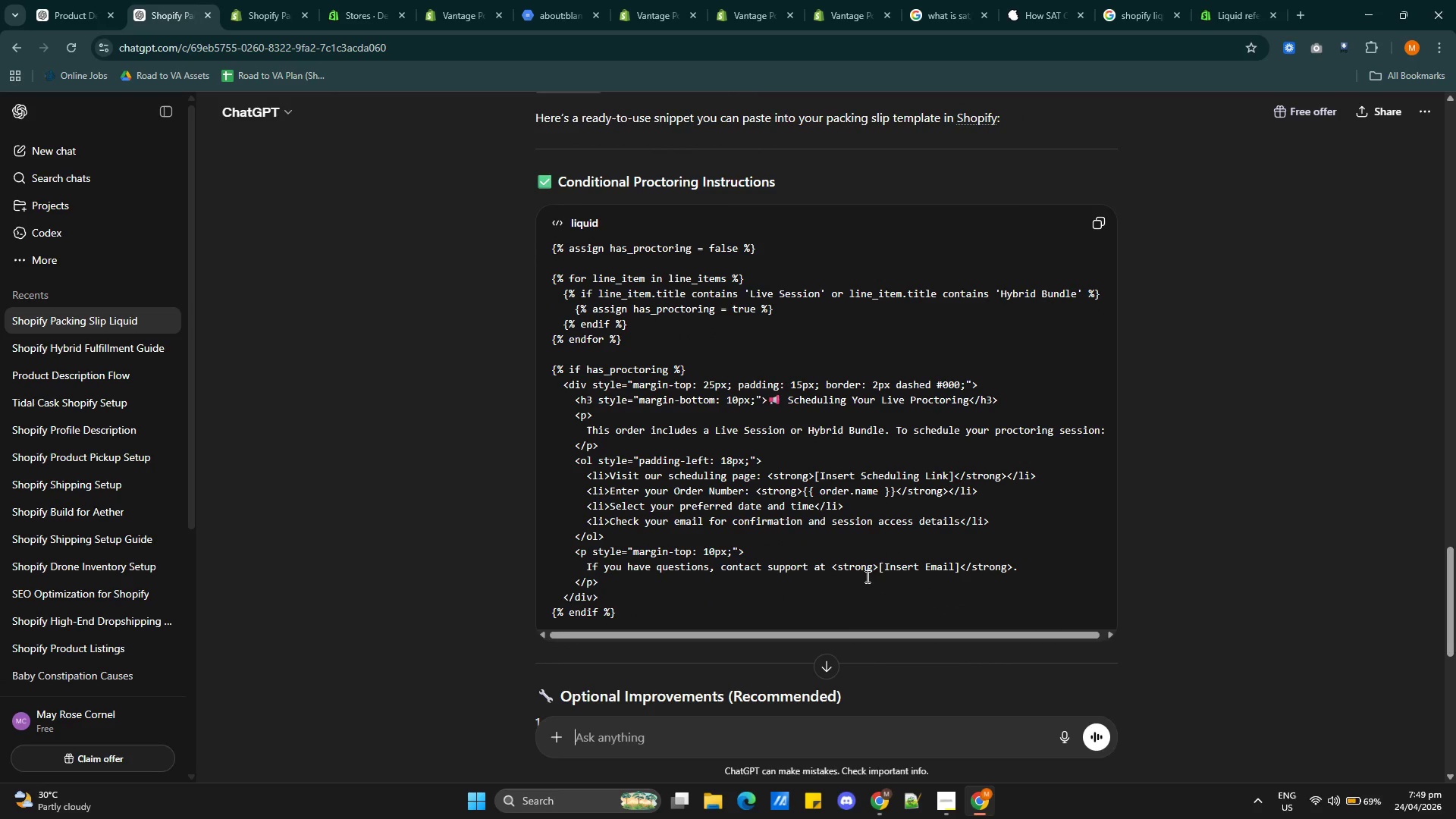 
left_click([884, 337])
 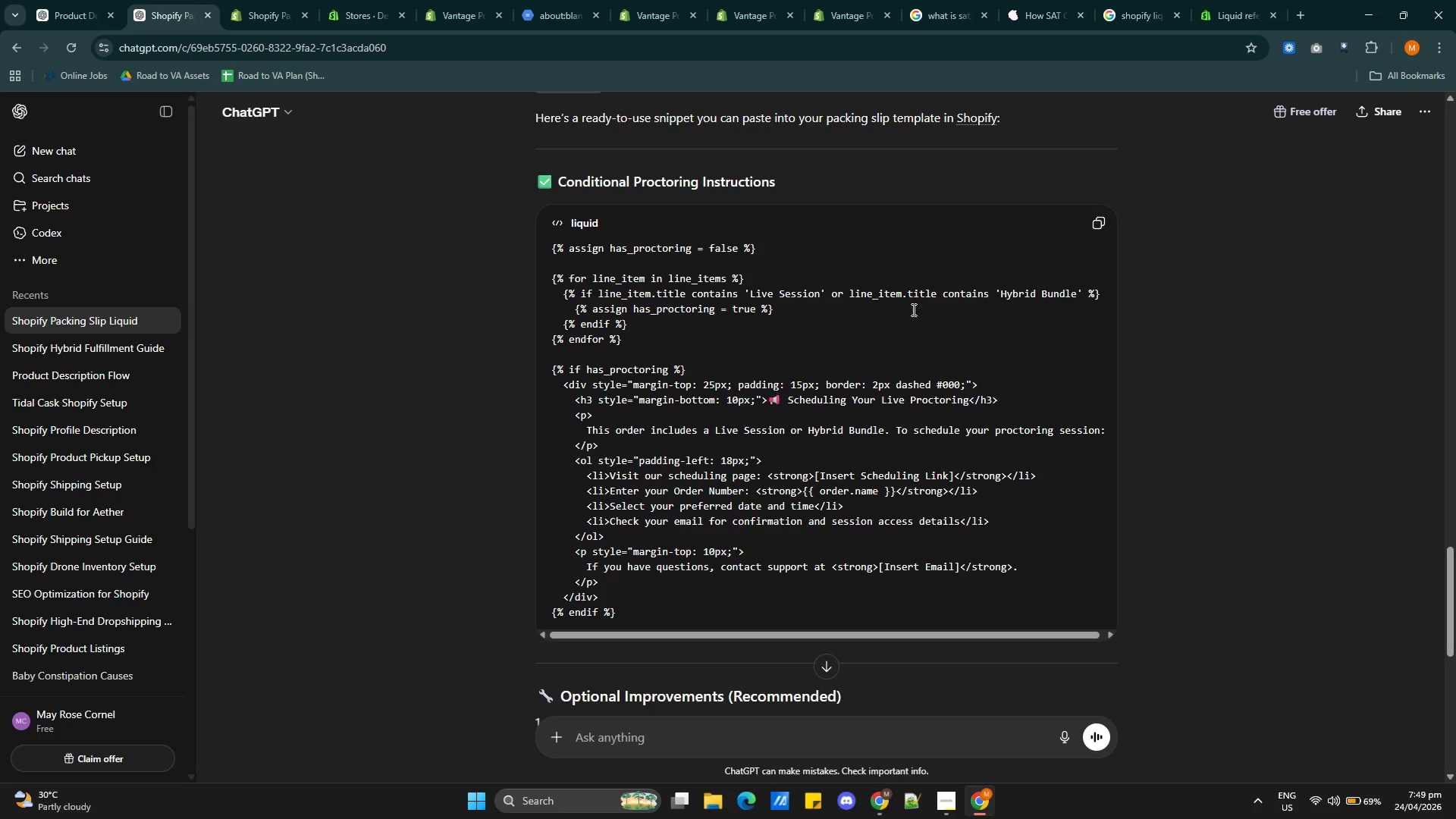 
left_click([1098, 229])
 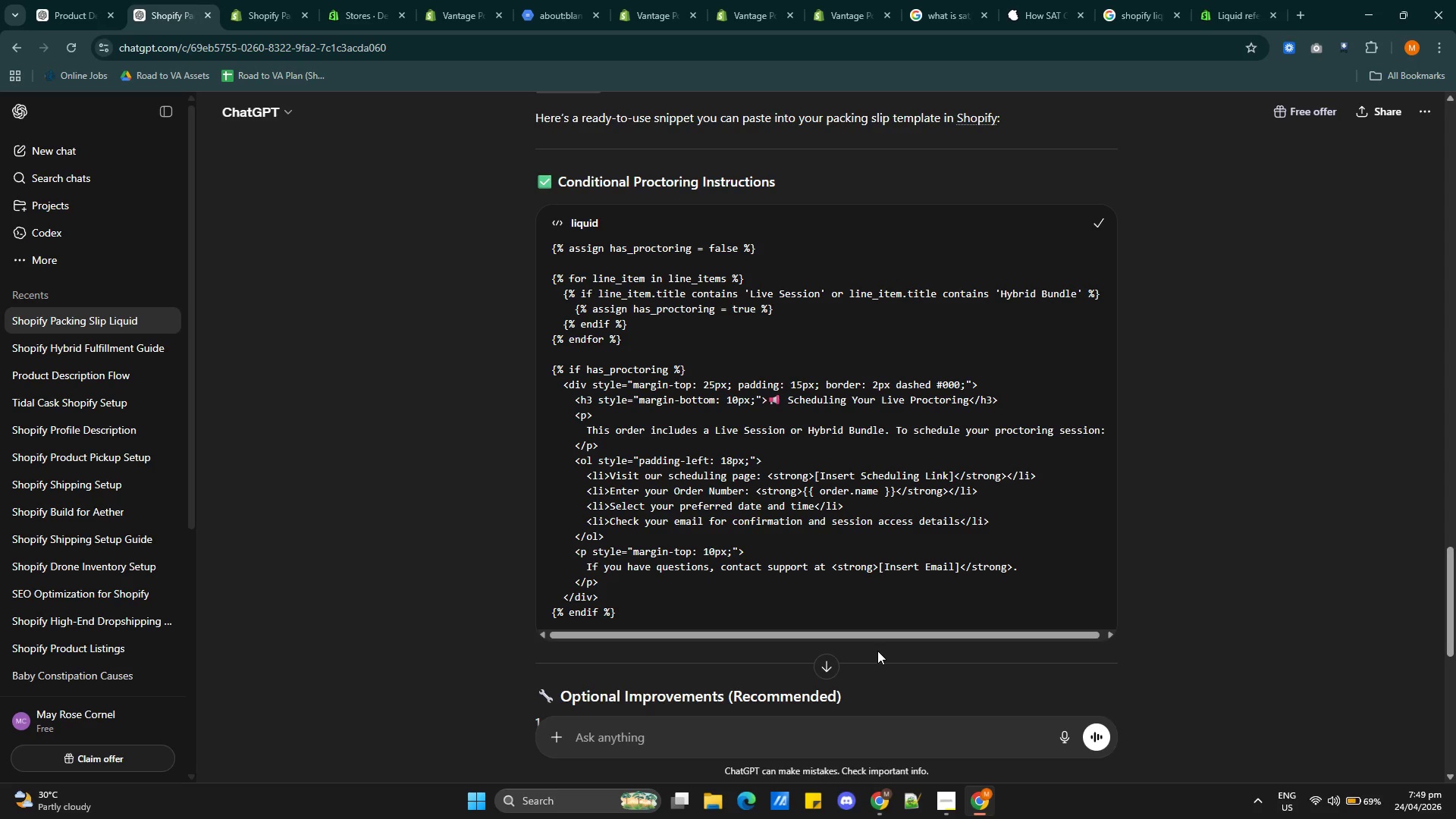 
key(Alt+AltLeft)
 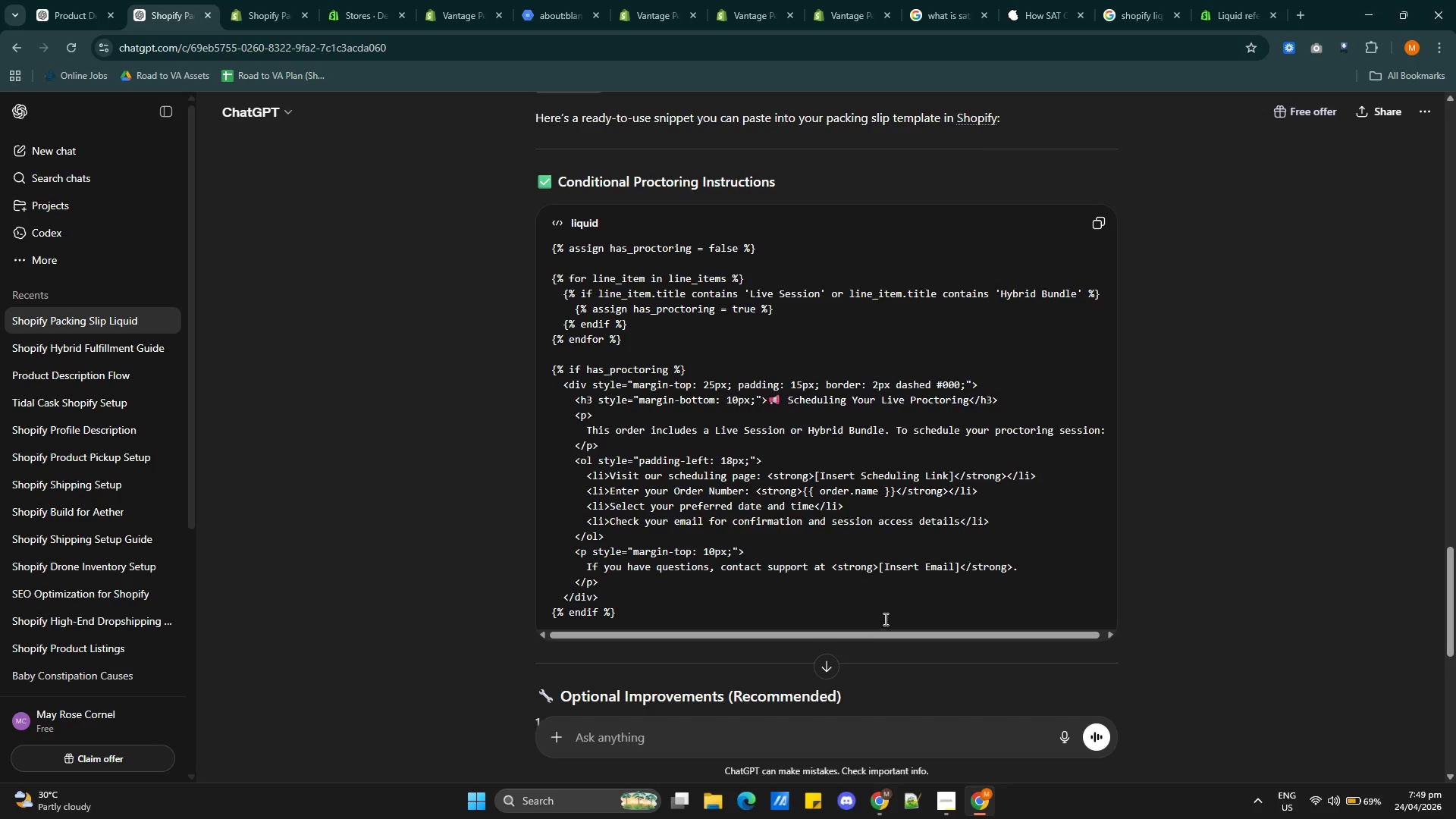 
key(Alt+Tab)